 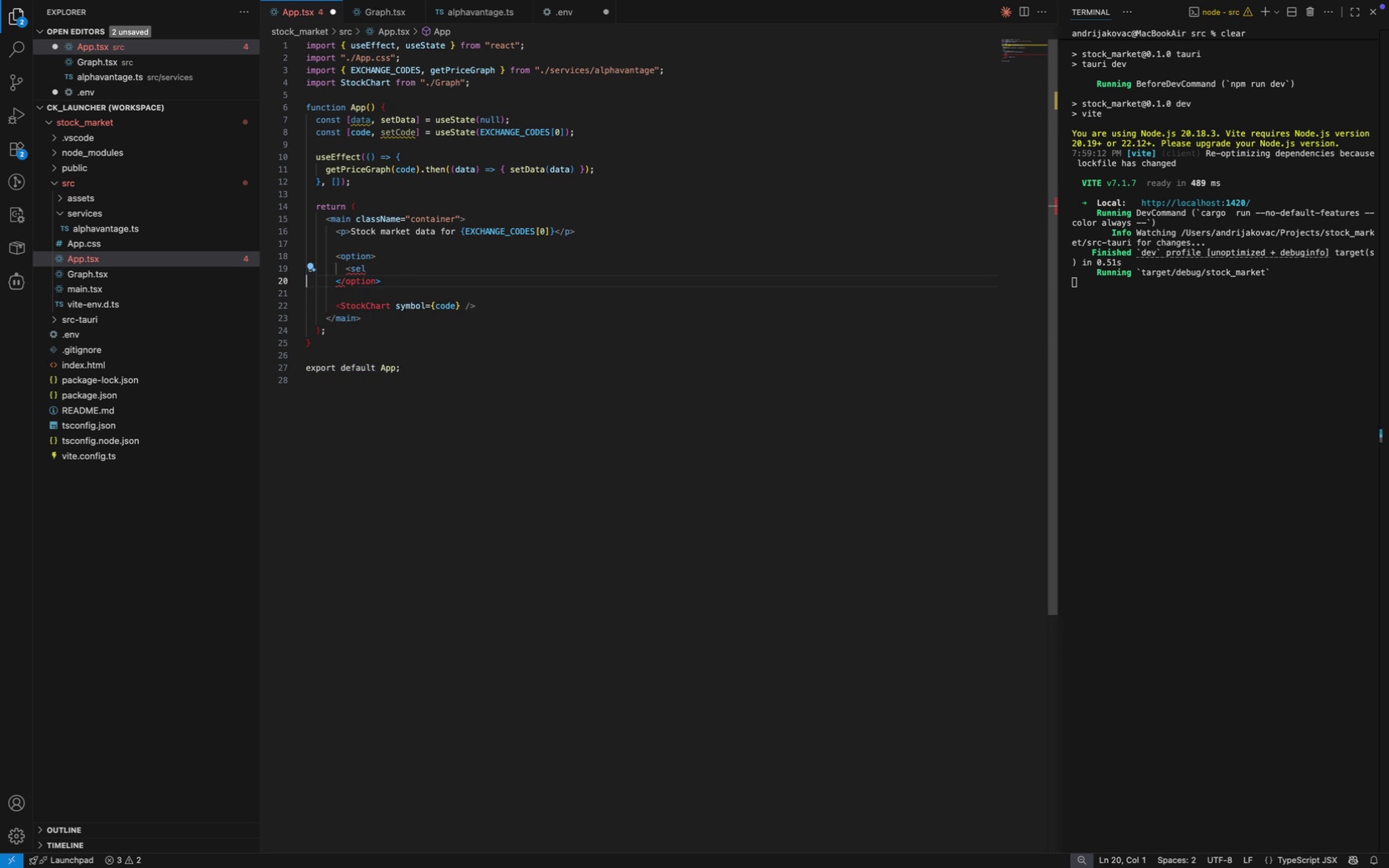 
key(ArrowRight)
 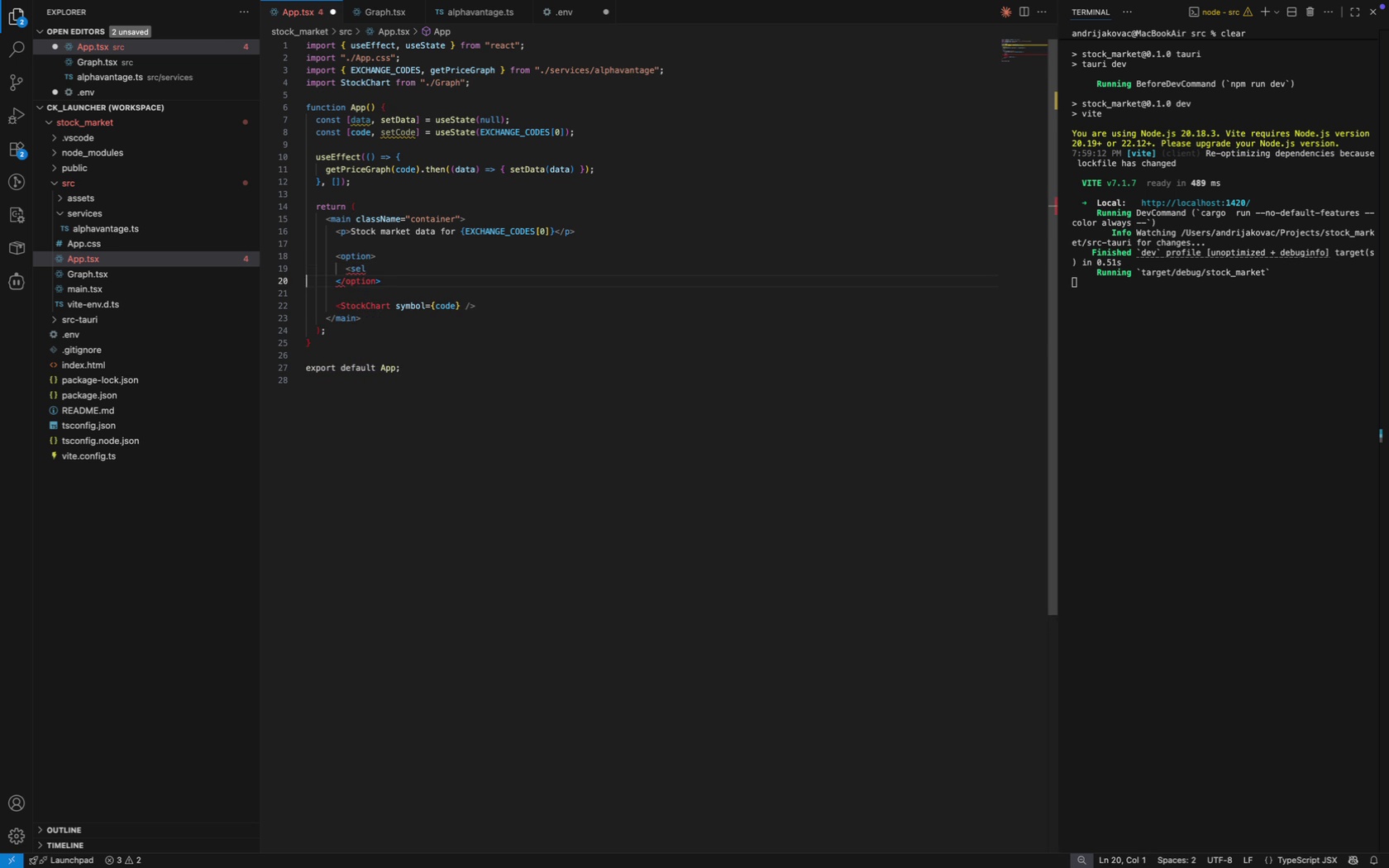 
key(Shift+ShiftLeft)
 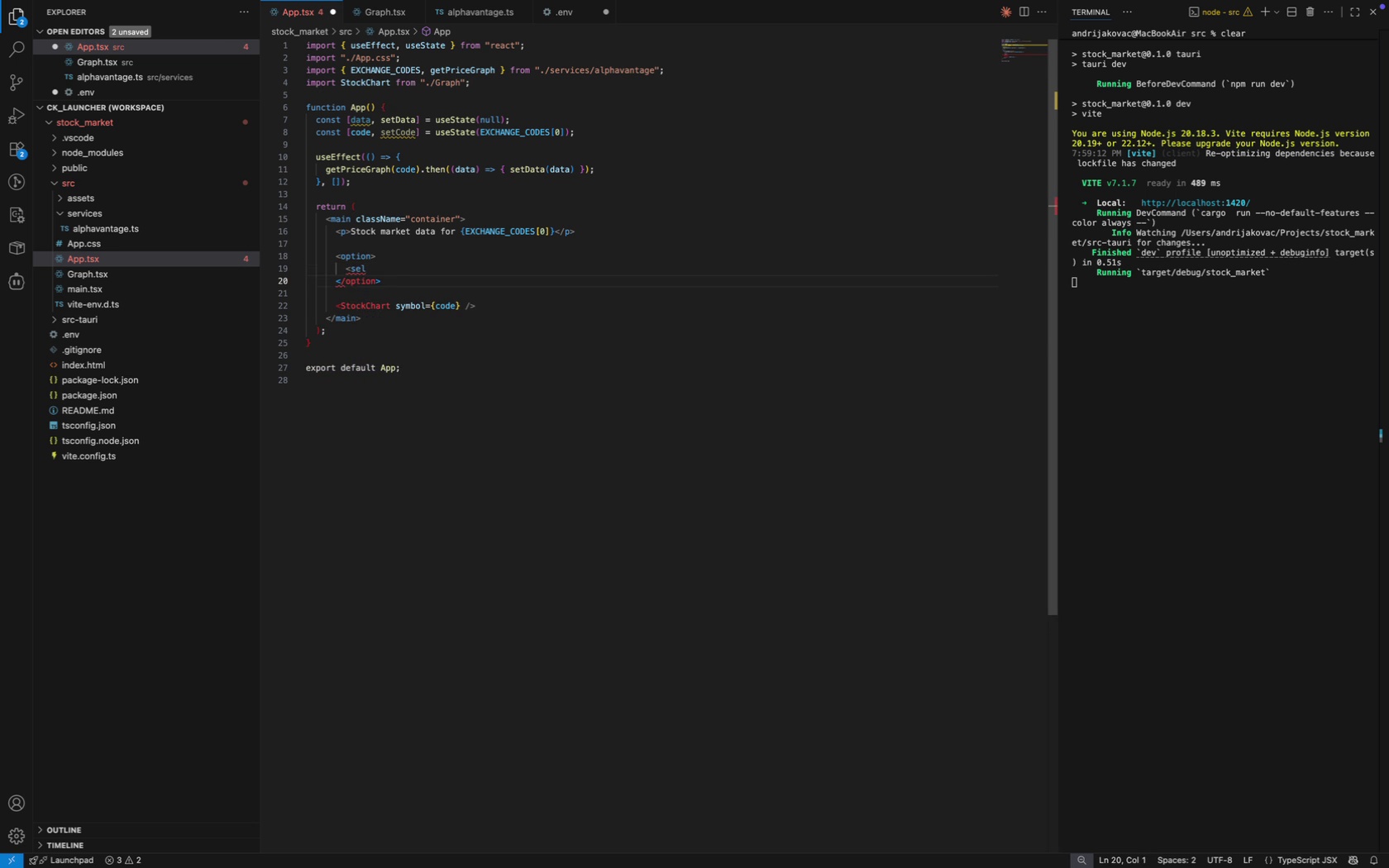 
key(Shift+ArrowDown)
 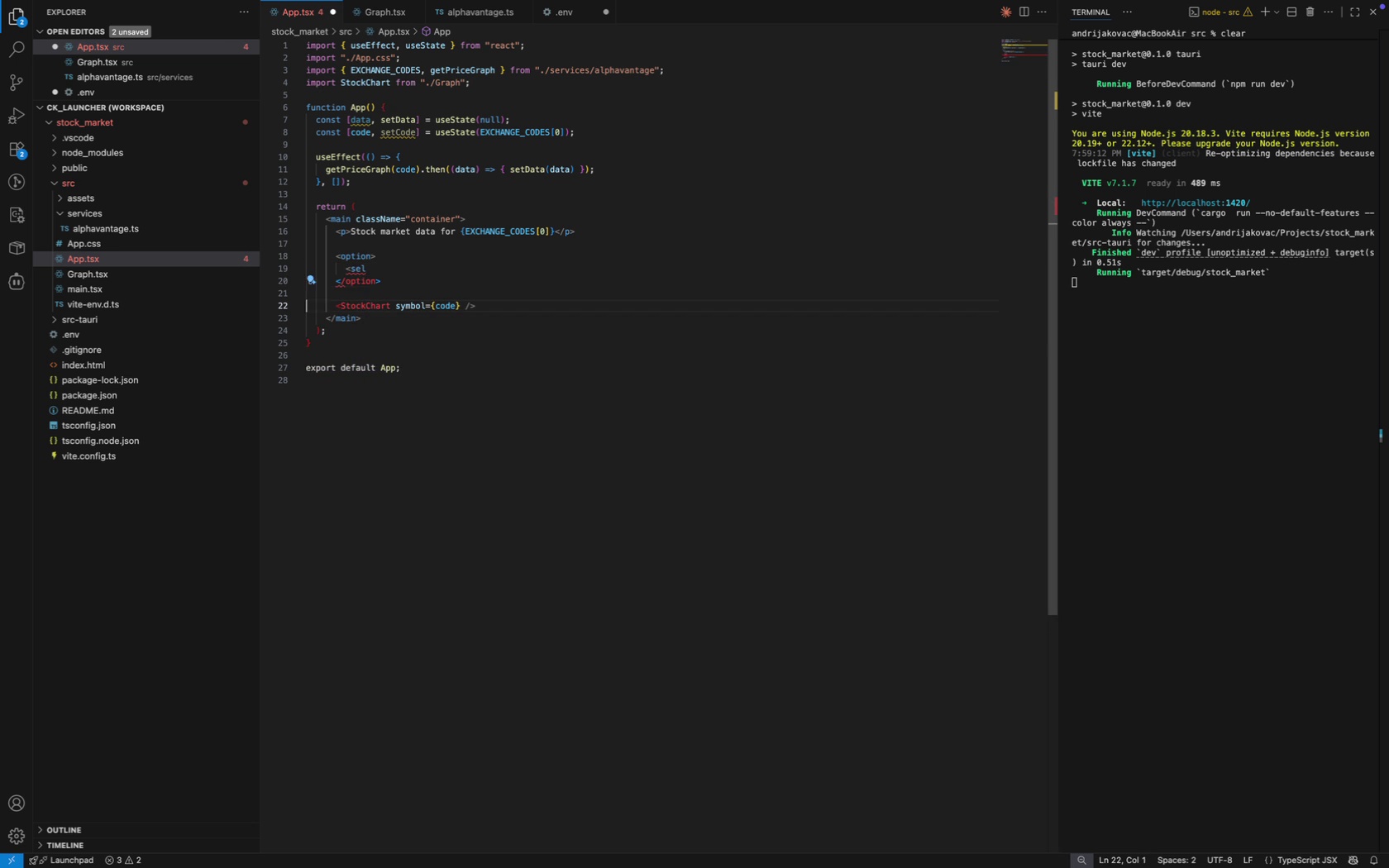 
key(ArrowDown)